 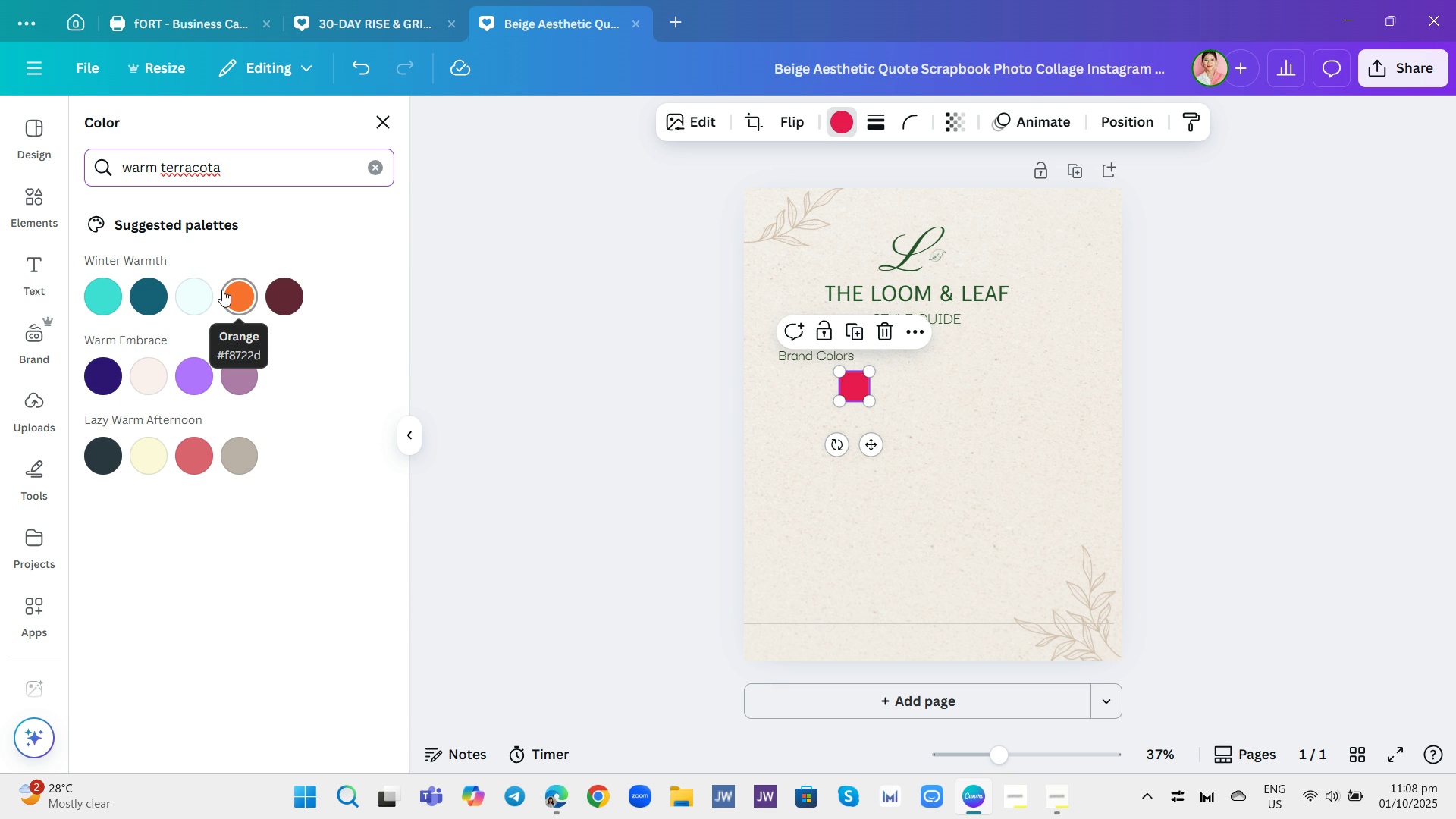 
key(Backspace)
key(Backspace)
key(Backspace)
key(Backspace)
key(Backspace)
type(ecota)
 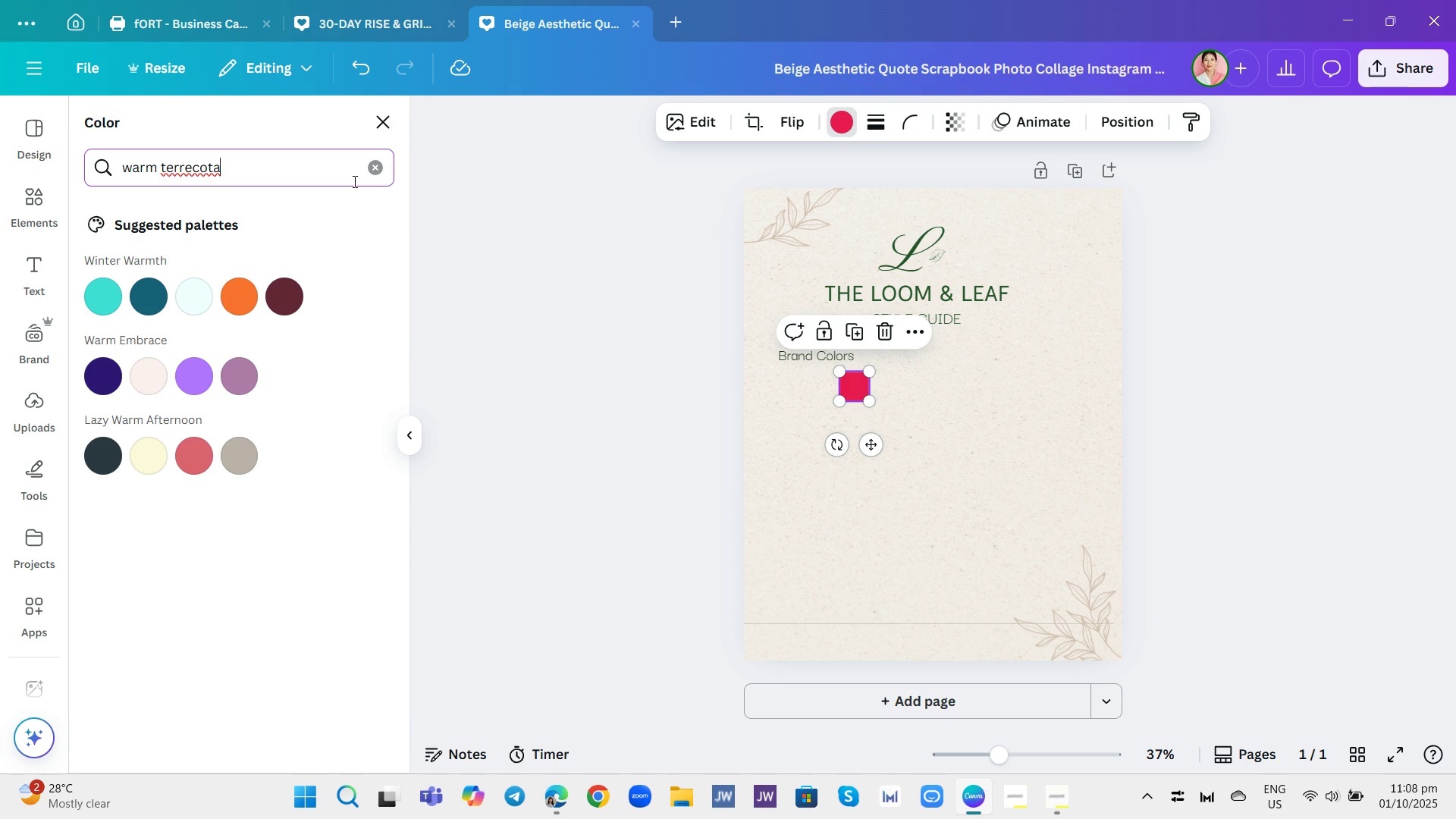 
left_click([372, 167])
 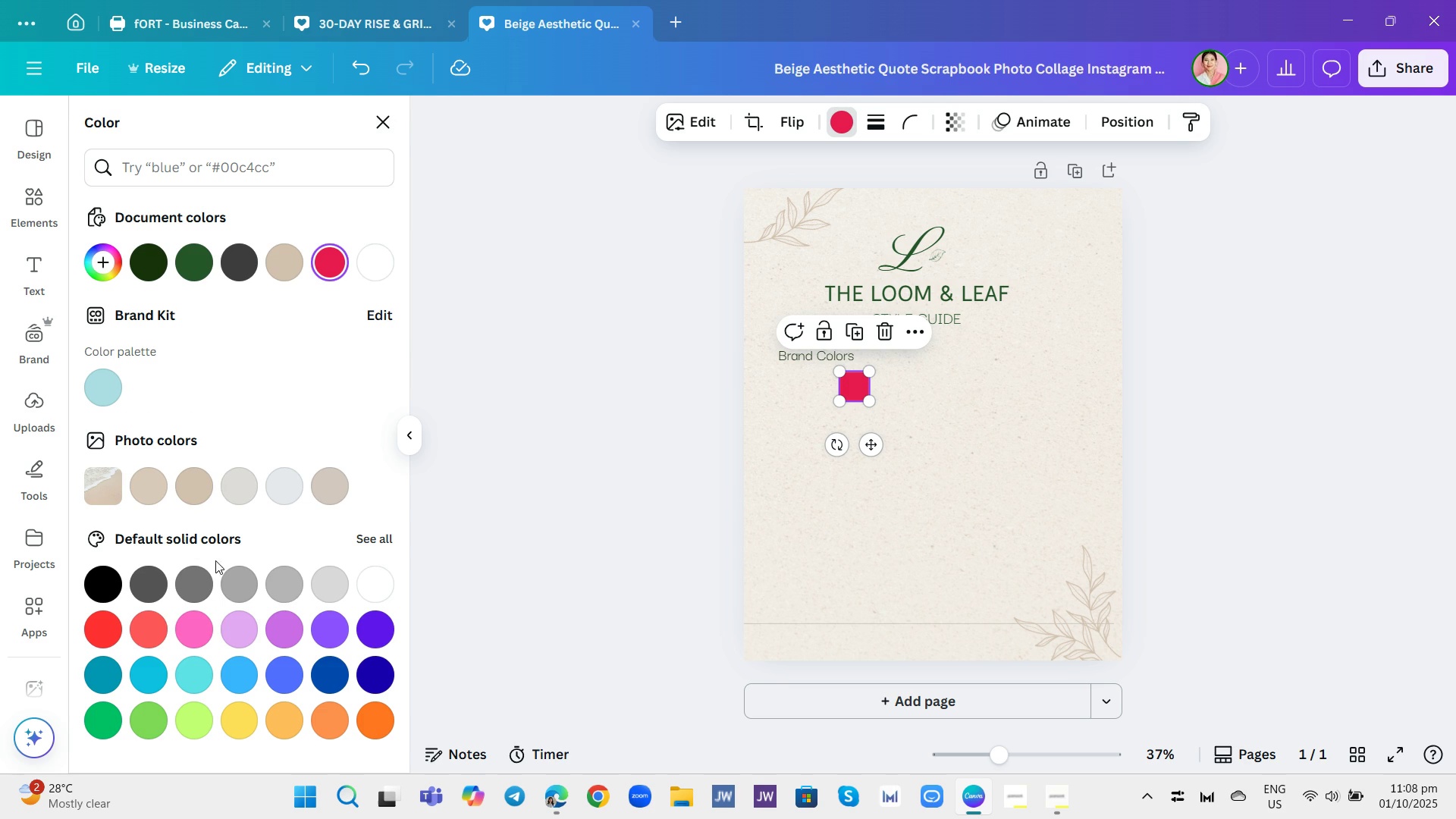 
scroll: coordinate [338, 510], scroll_direction: down, amount: 7.0
 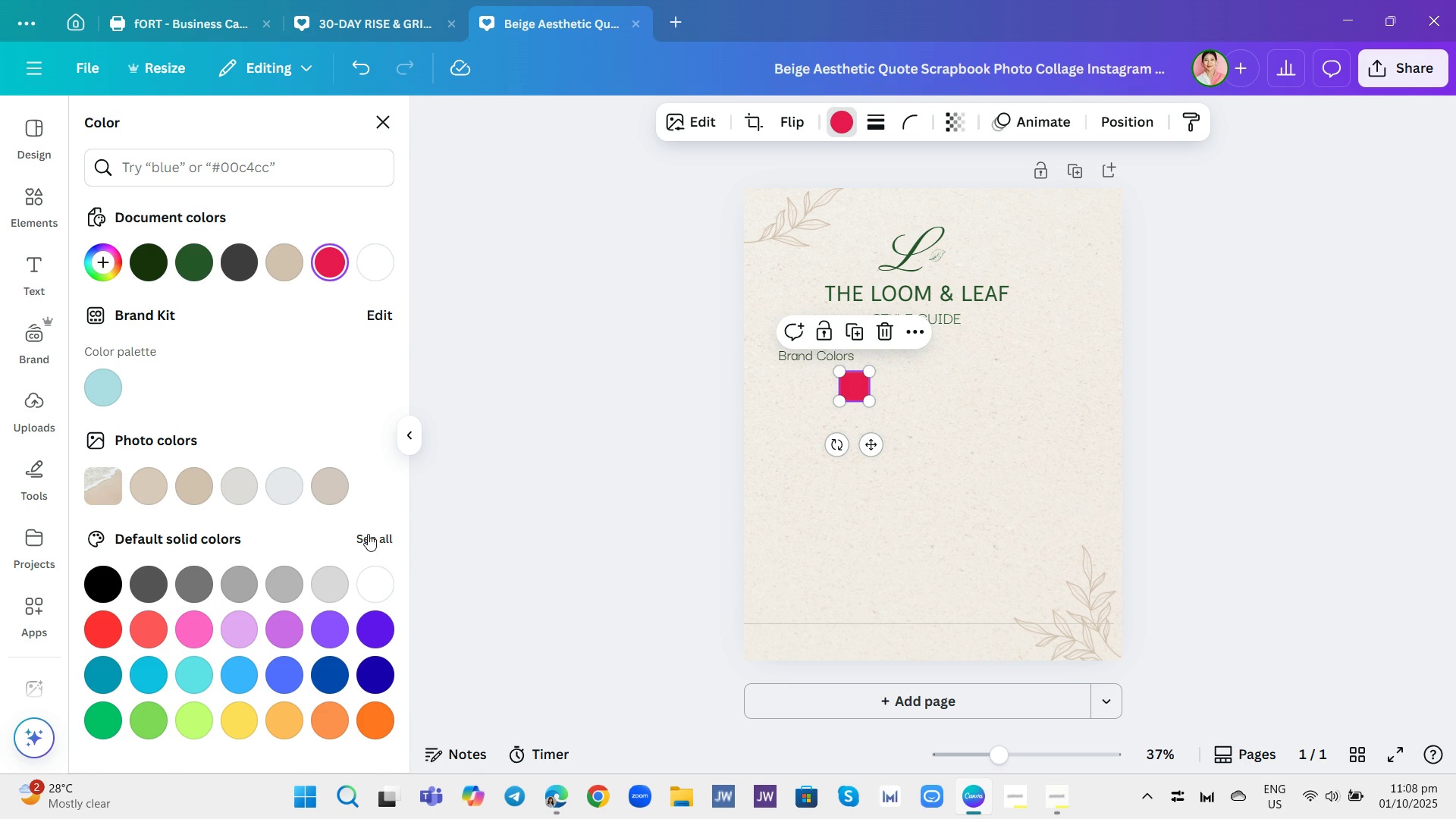 
left_click([368, 534])
 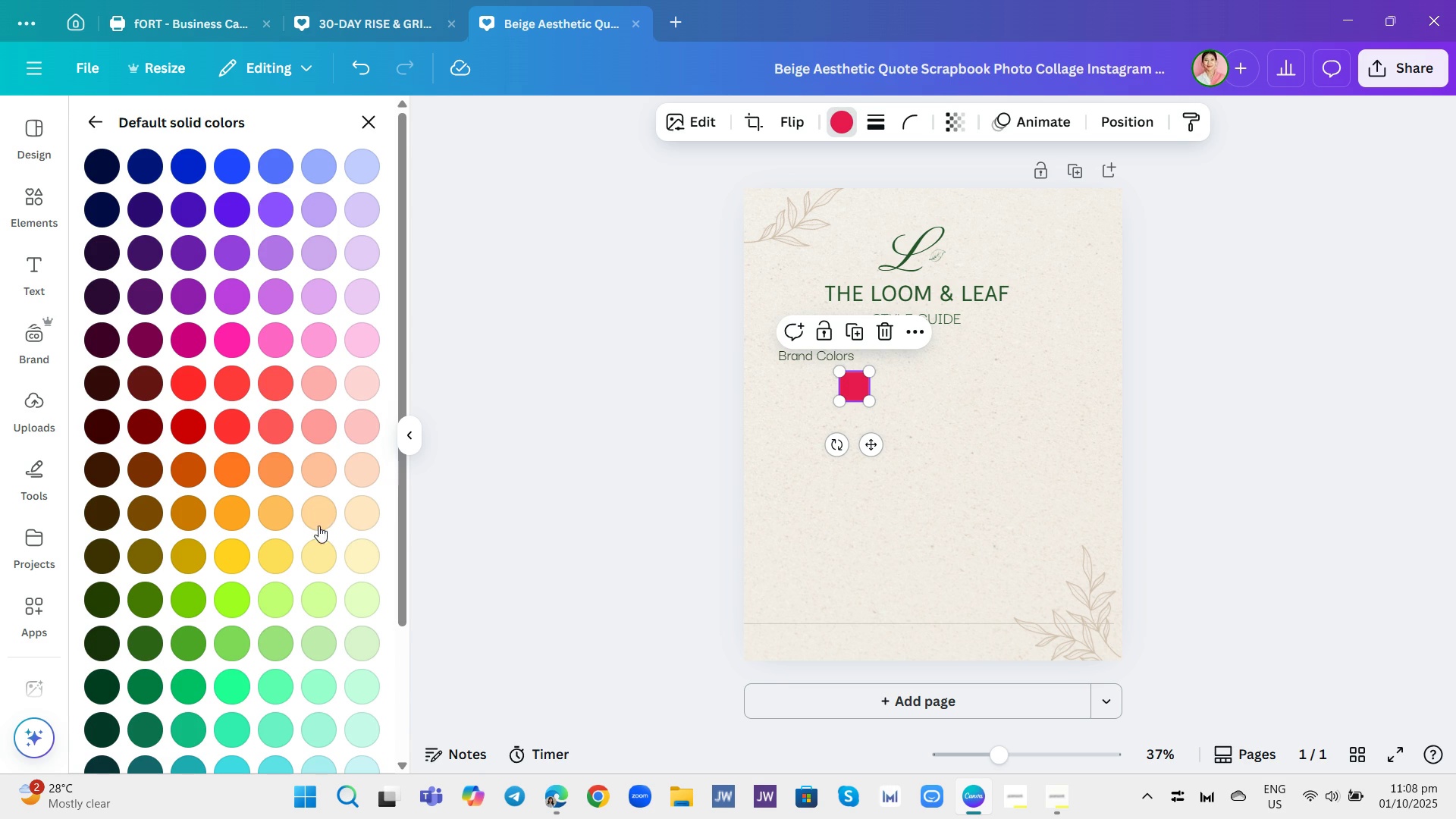 
mouse_move([273, 427])
 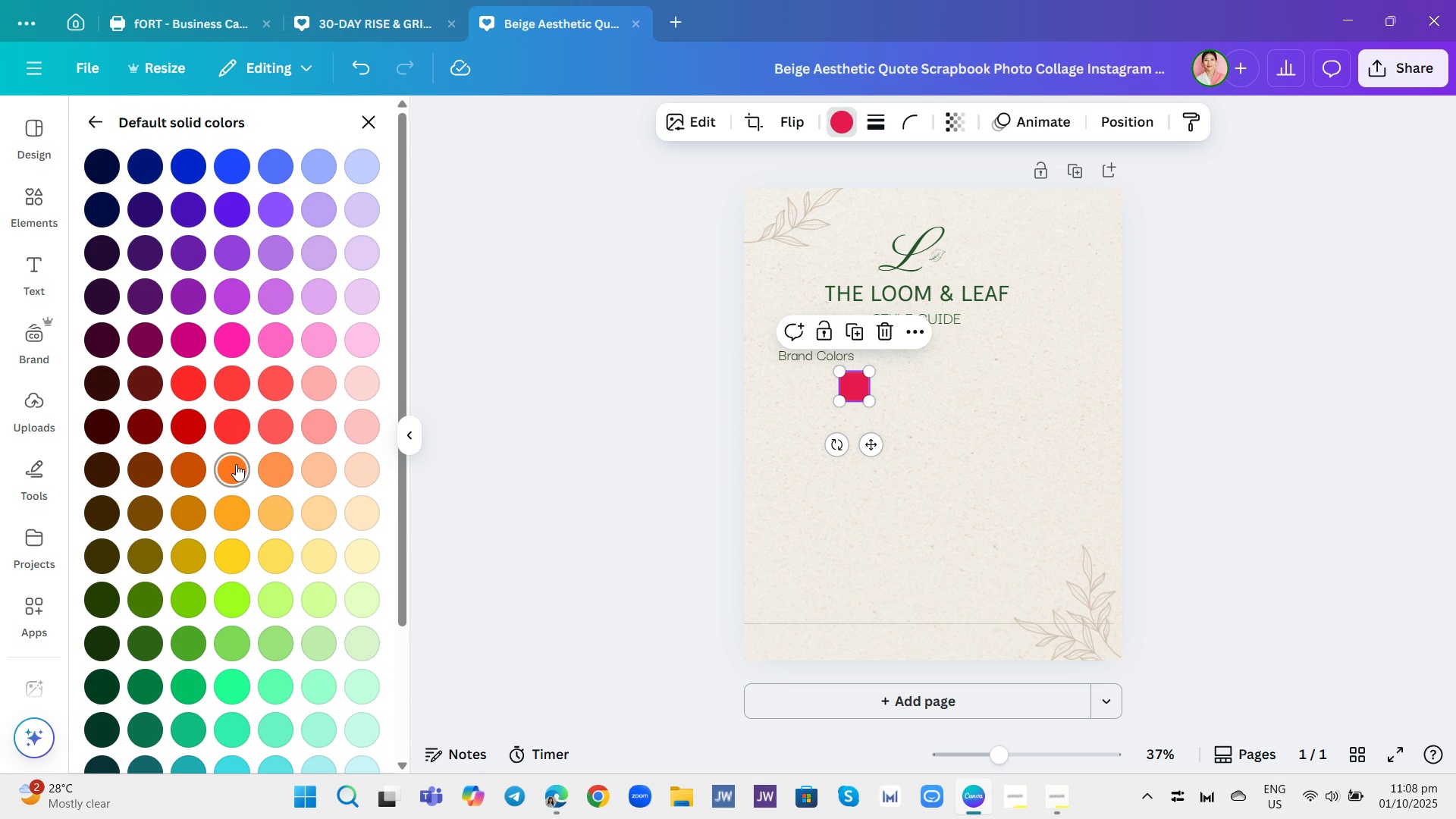 
left_click([236, 464])
 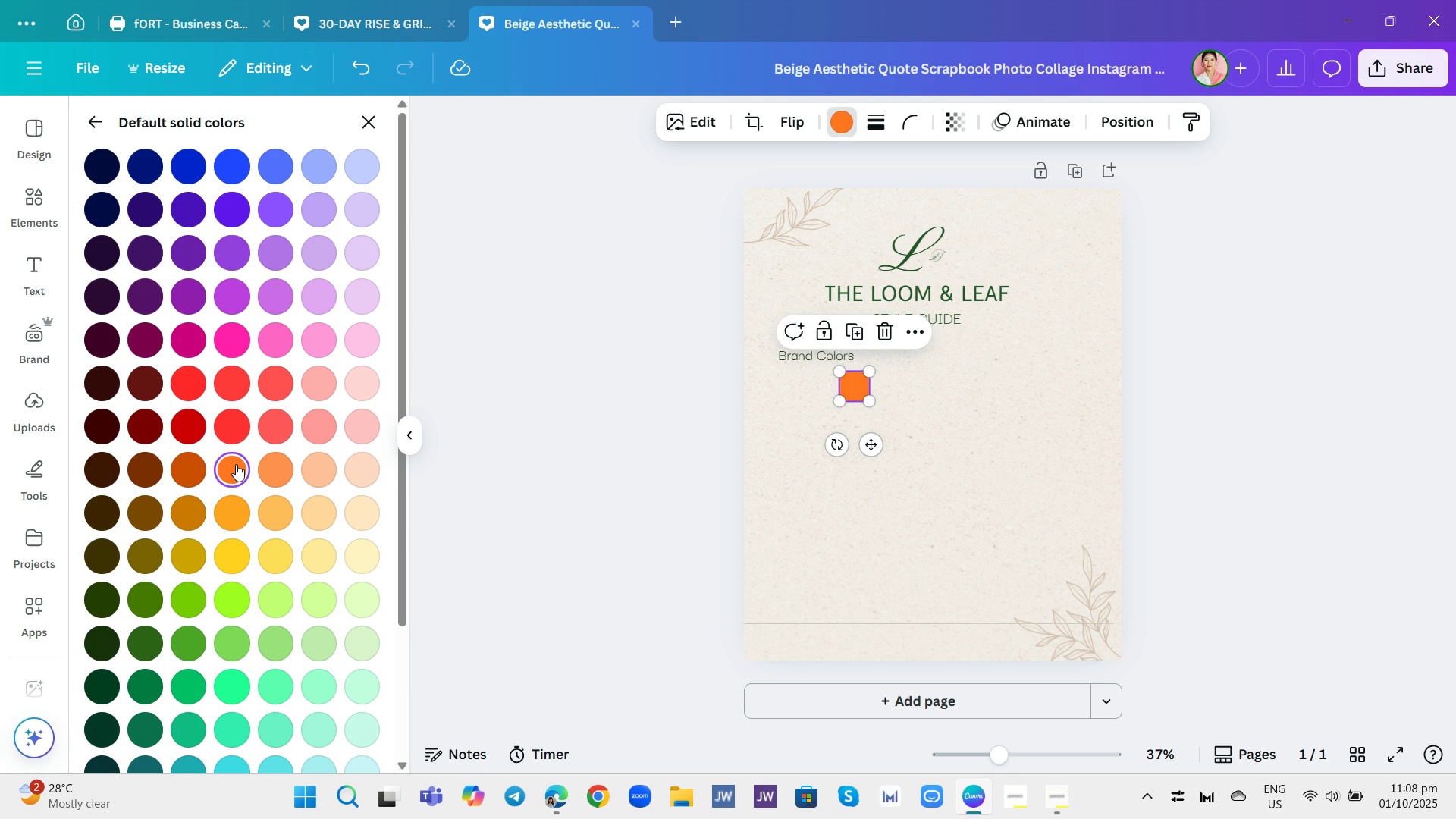 
scroll: coordinate [556, 337], scroll_direction: up, amount: 9.0
 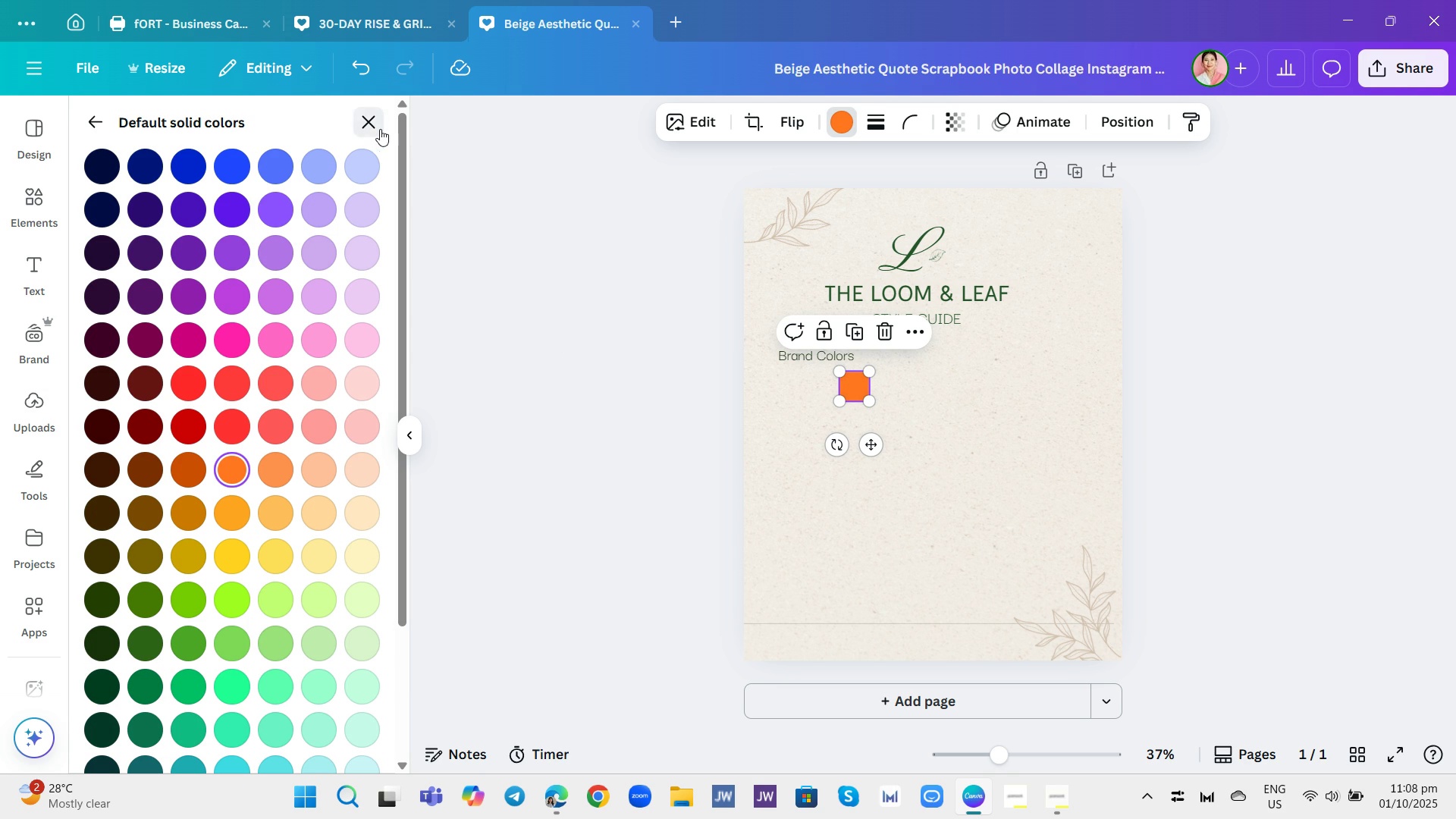 
left_click([380, 129])
 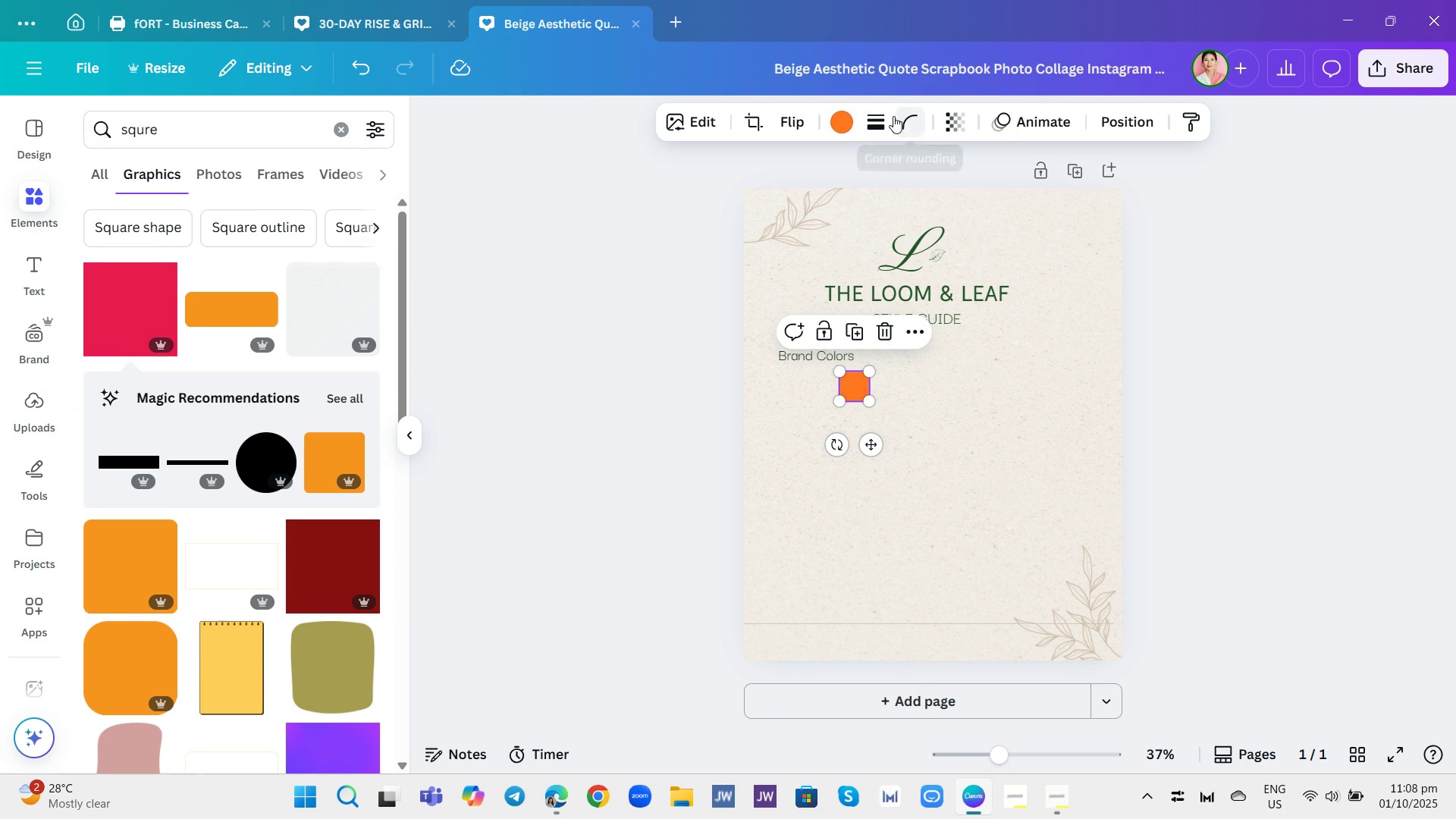 
left_click([845, 121])
 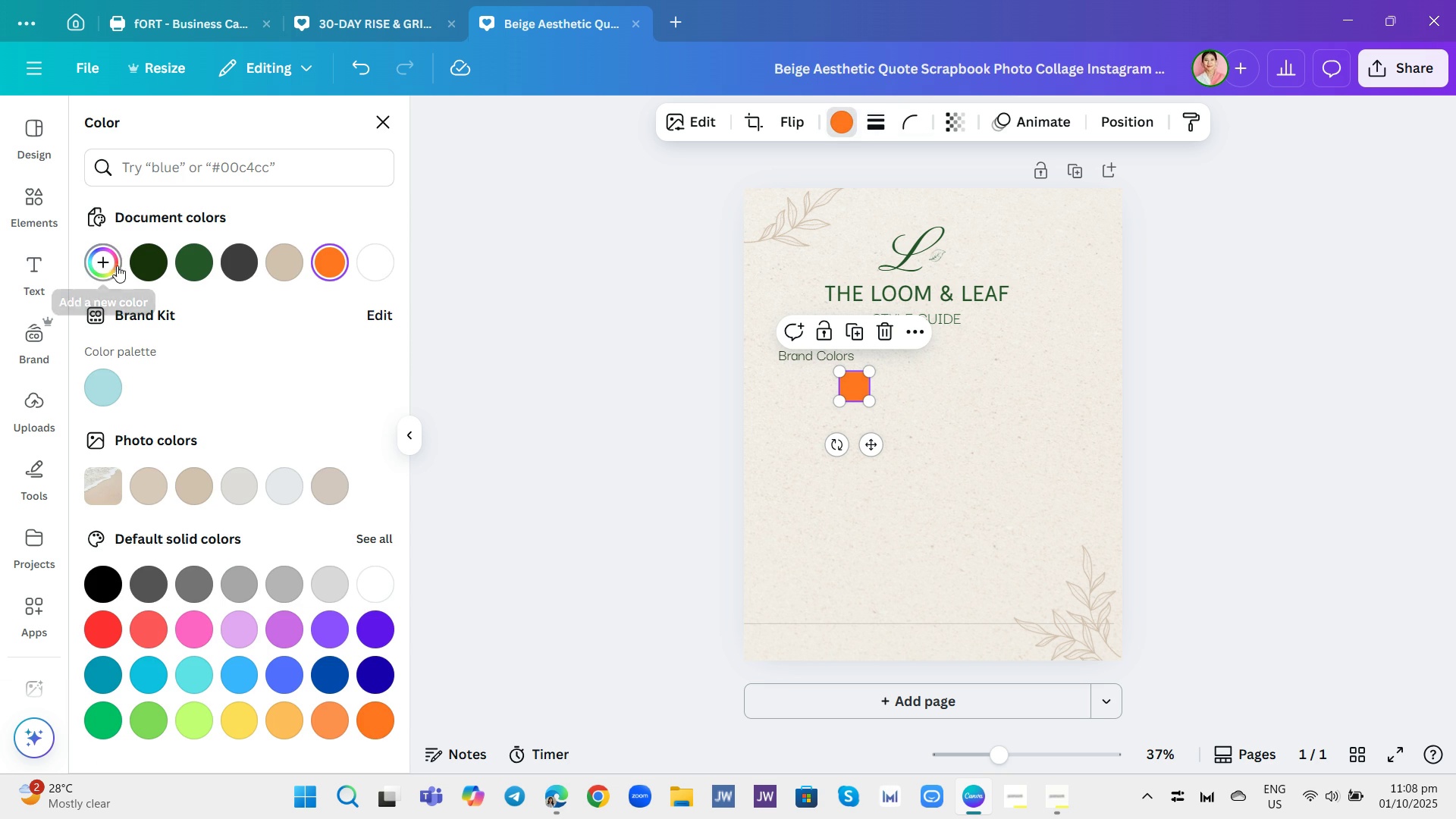 
left_click([102, 259])
 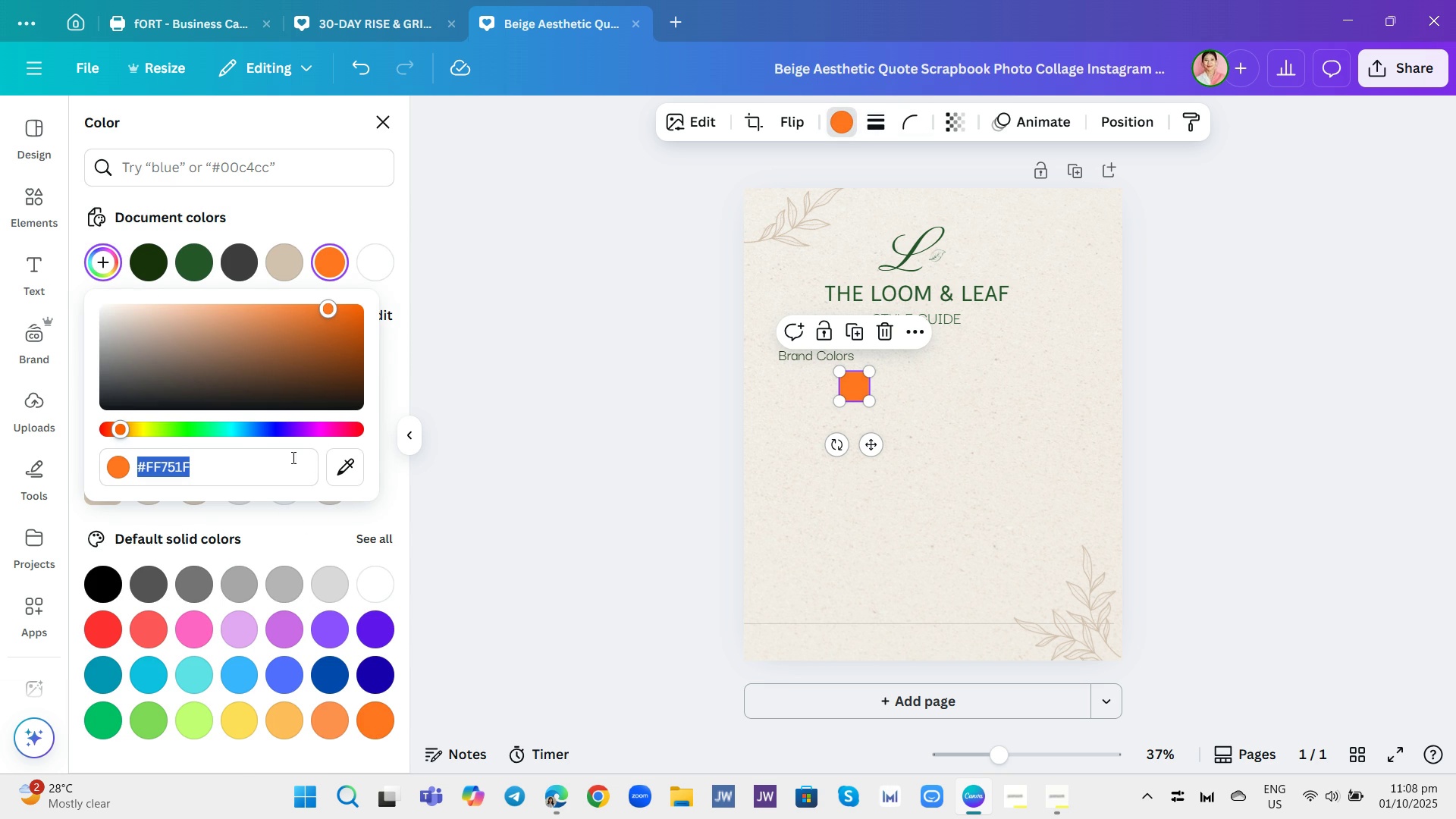 
double_click([318, 321])
 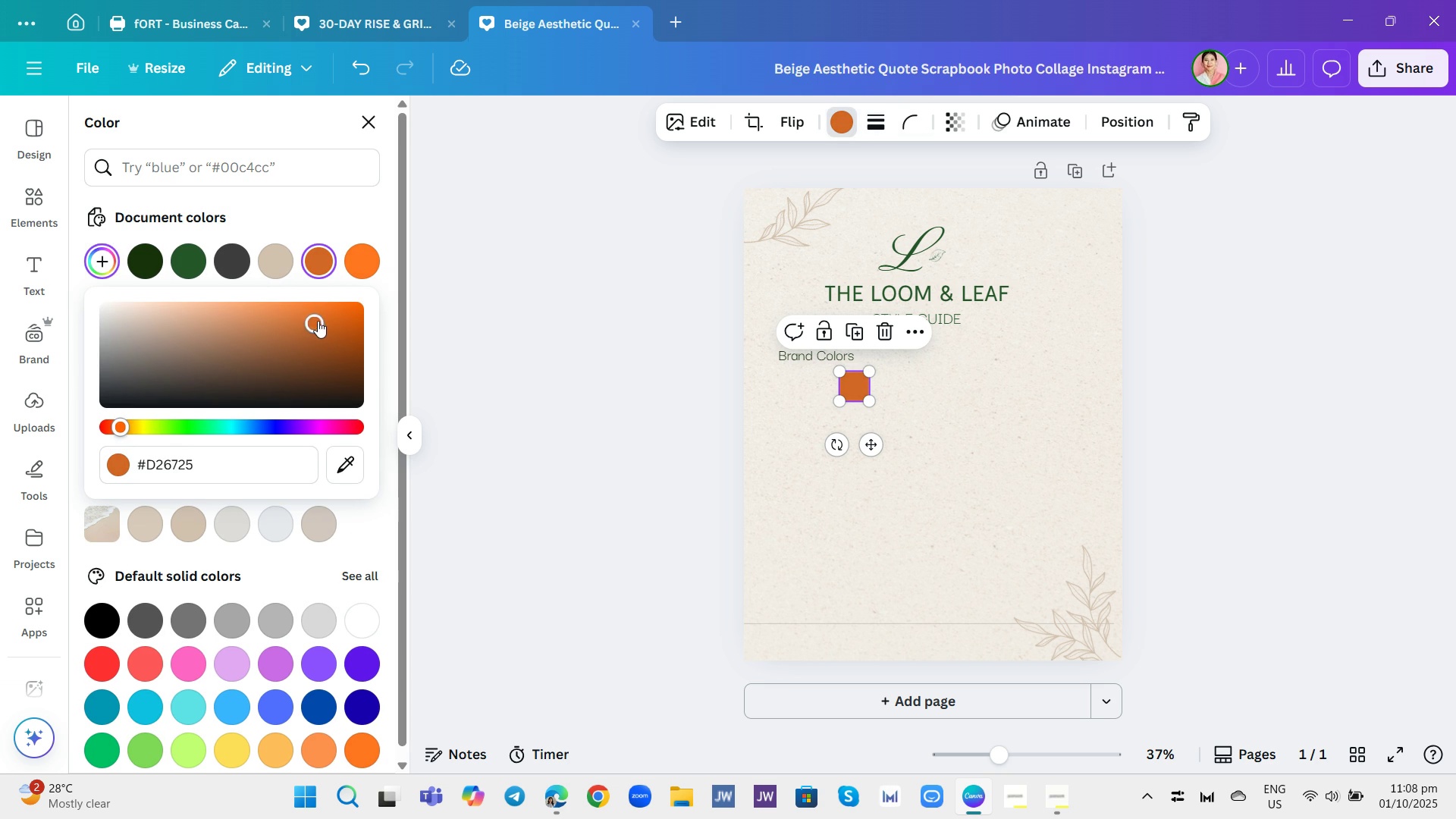 
triple_click([318, 321])